 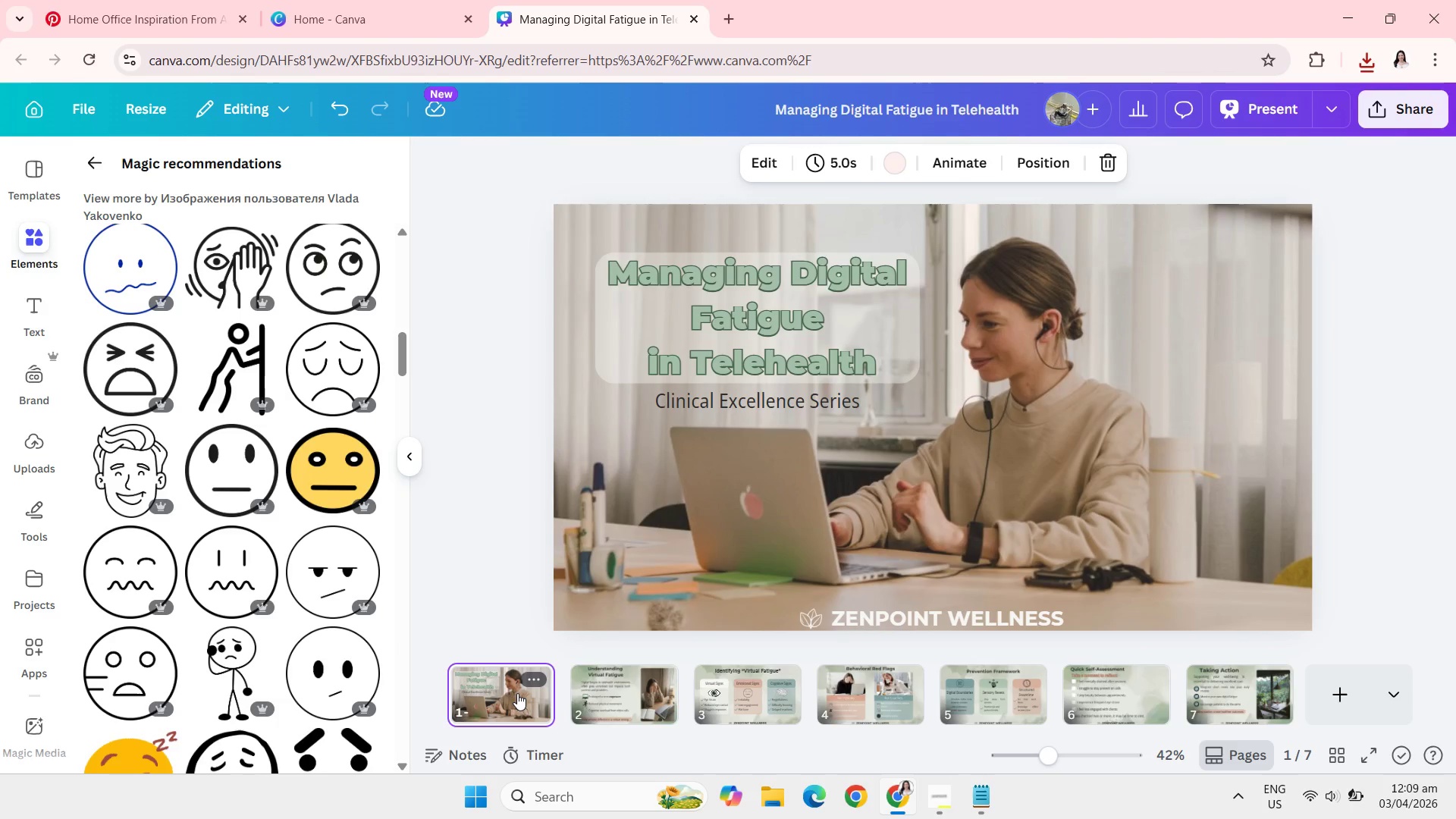 
key(ArrowRight)
 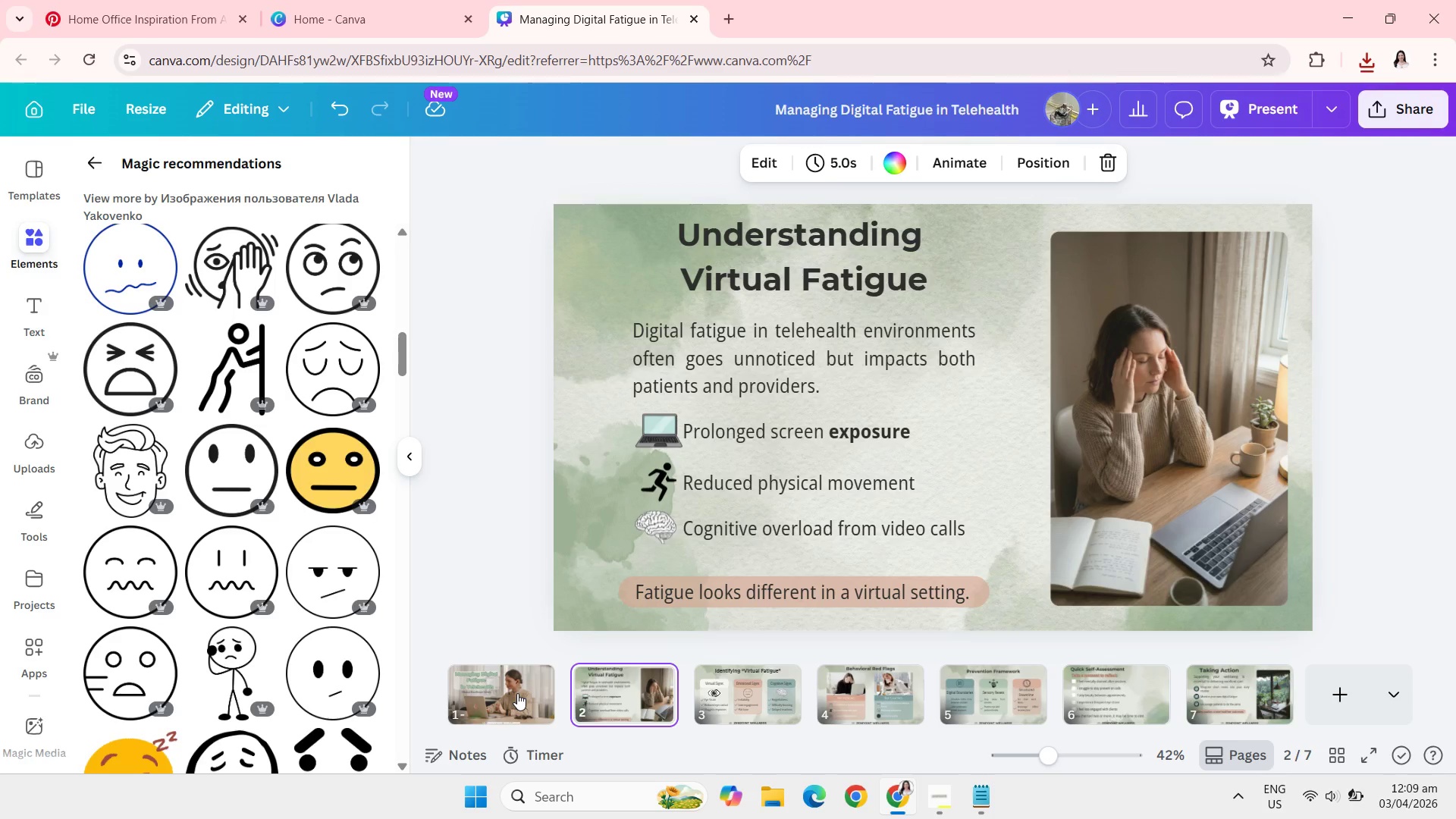 
key(ArrowRight)
 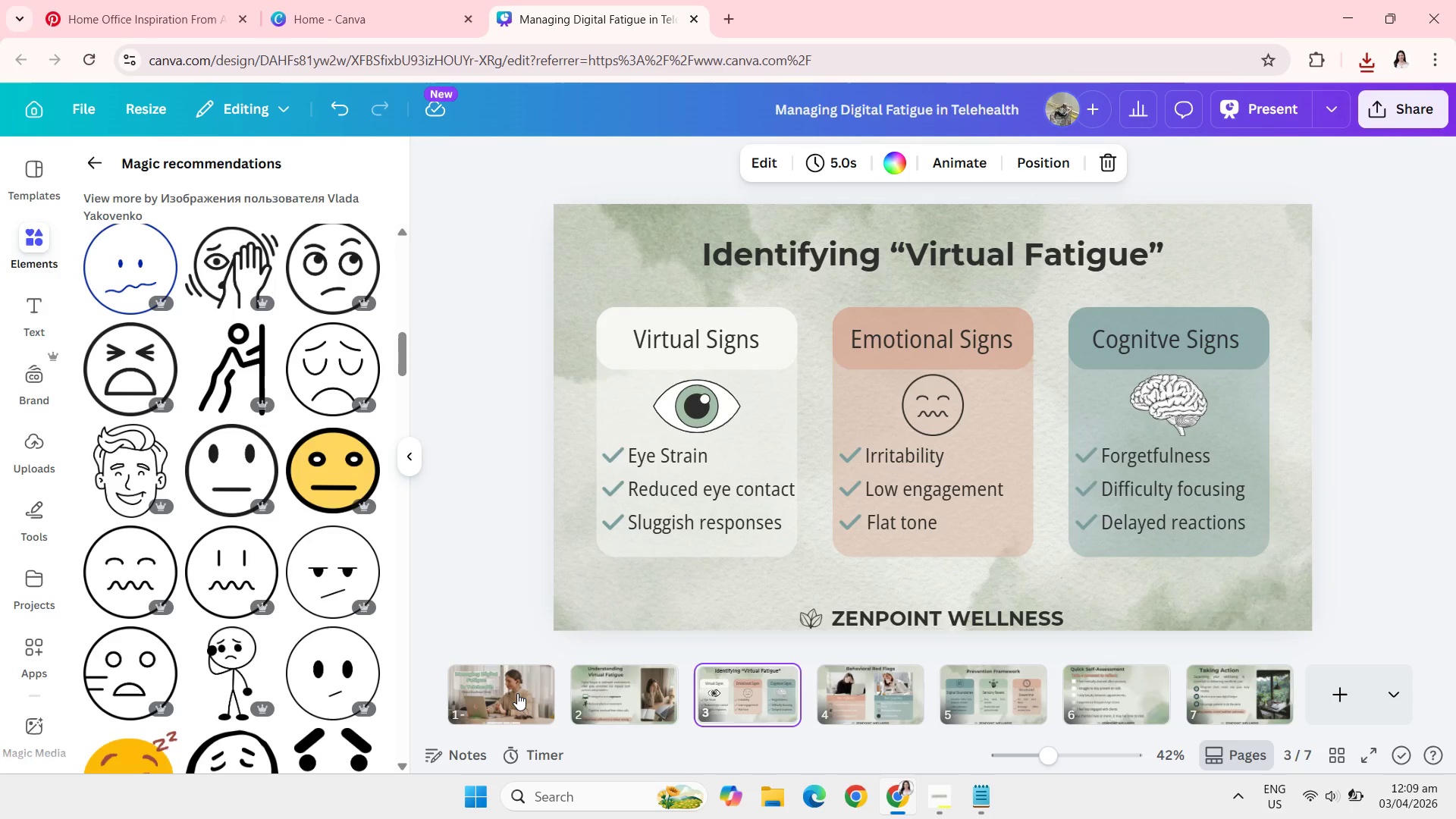 
key(ArrowRight)
 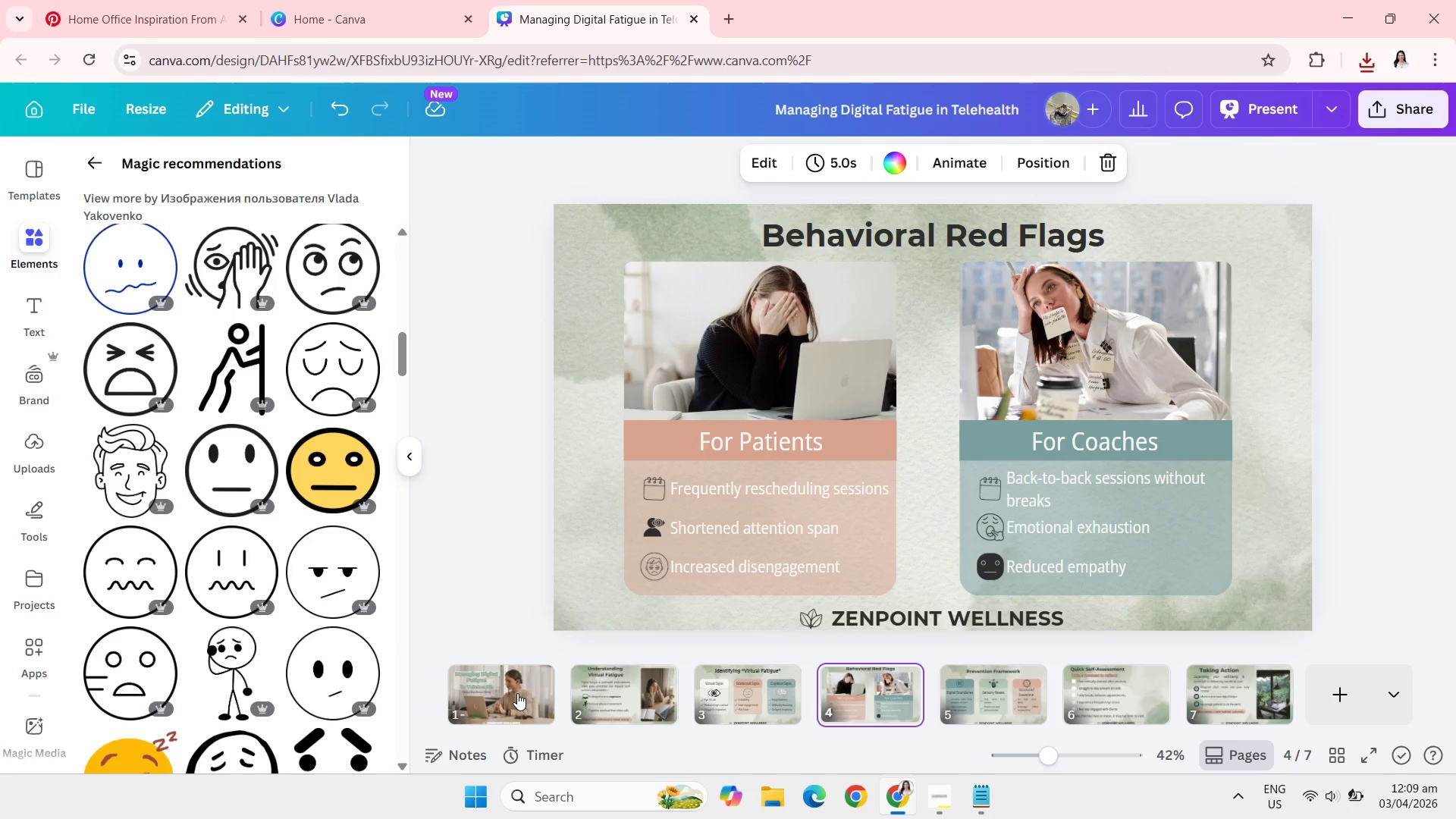 
key(ArrowRight)
 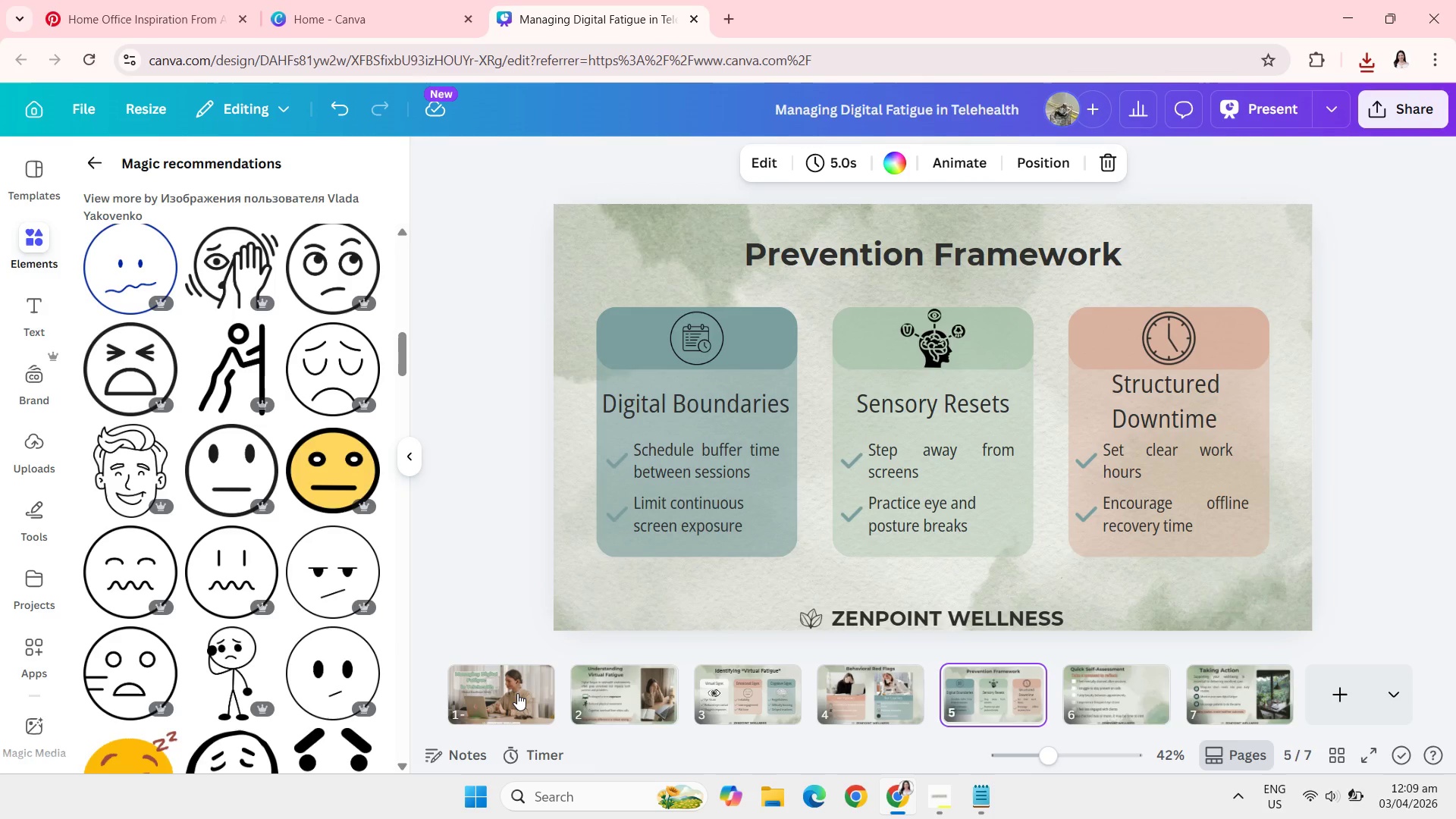 
key(ArrowRight)
 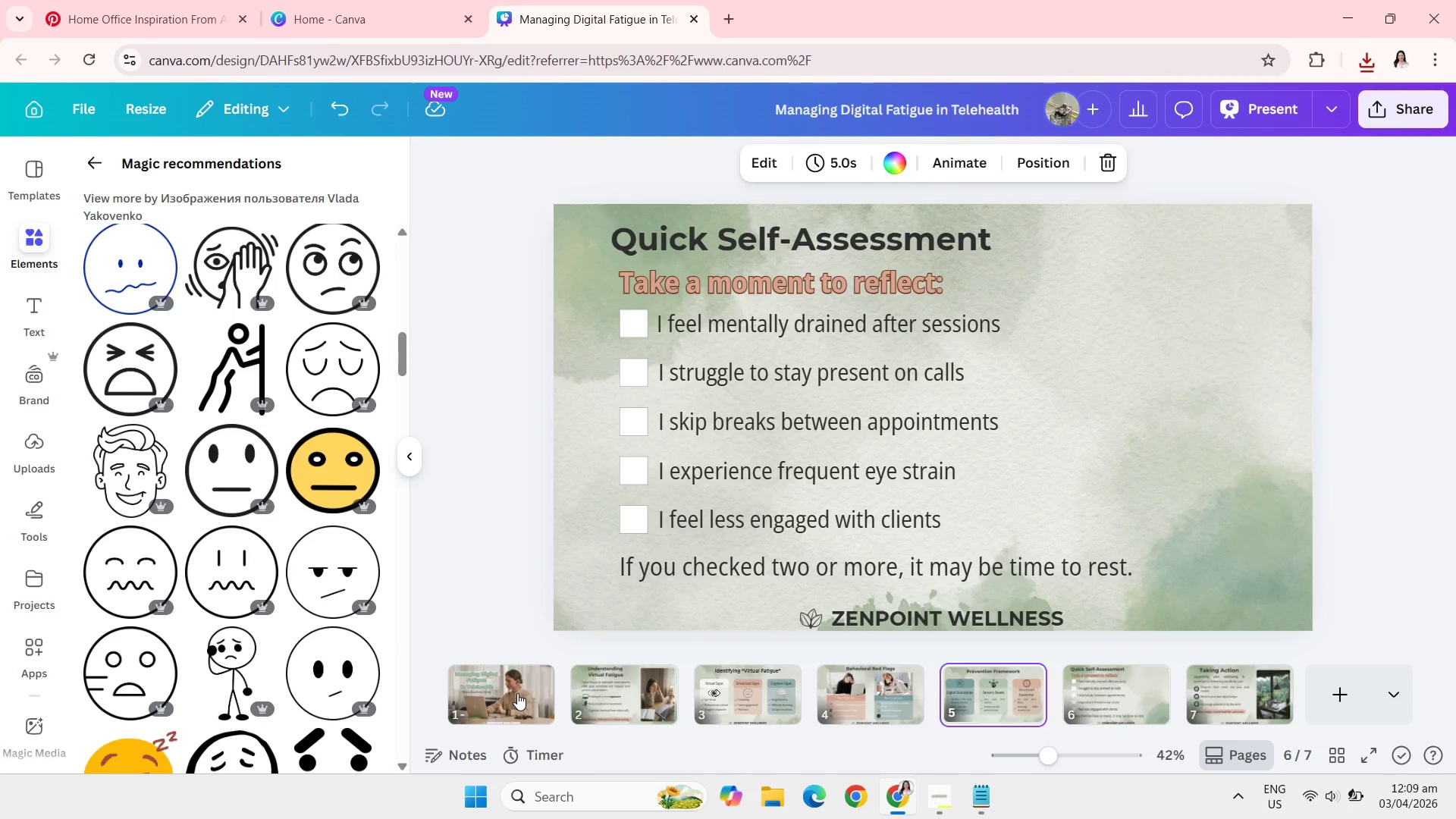 
key(ArrowLeft)
 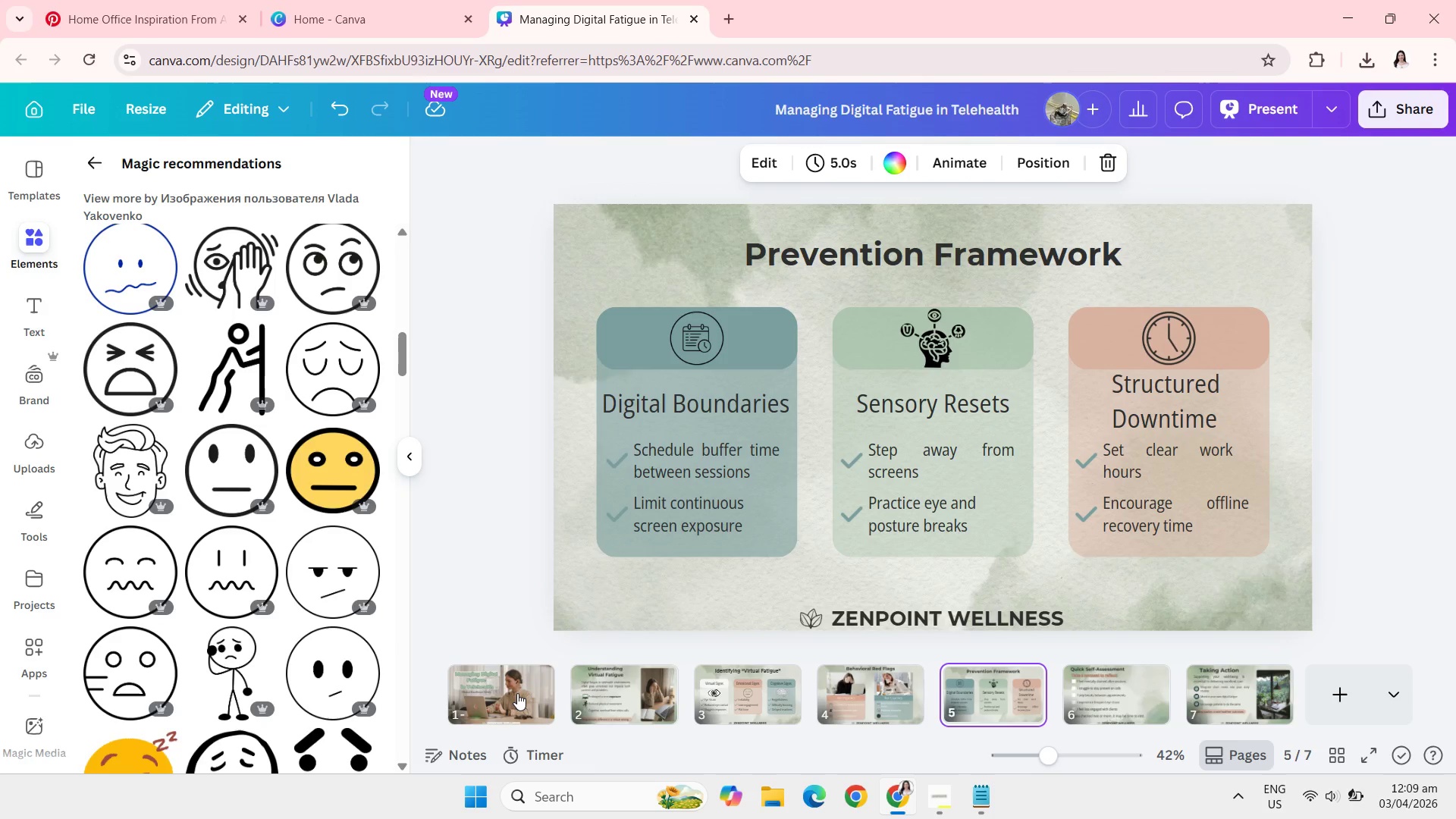 